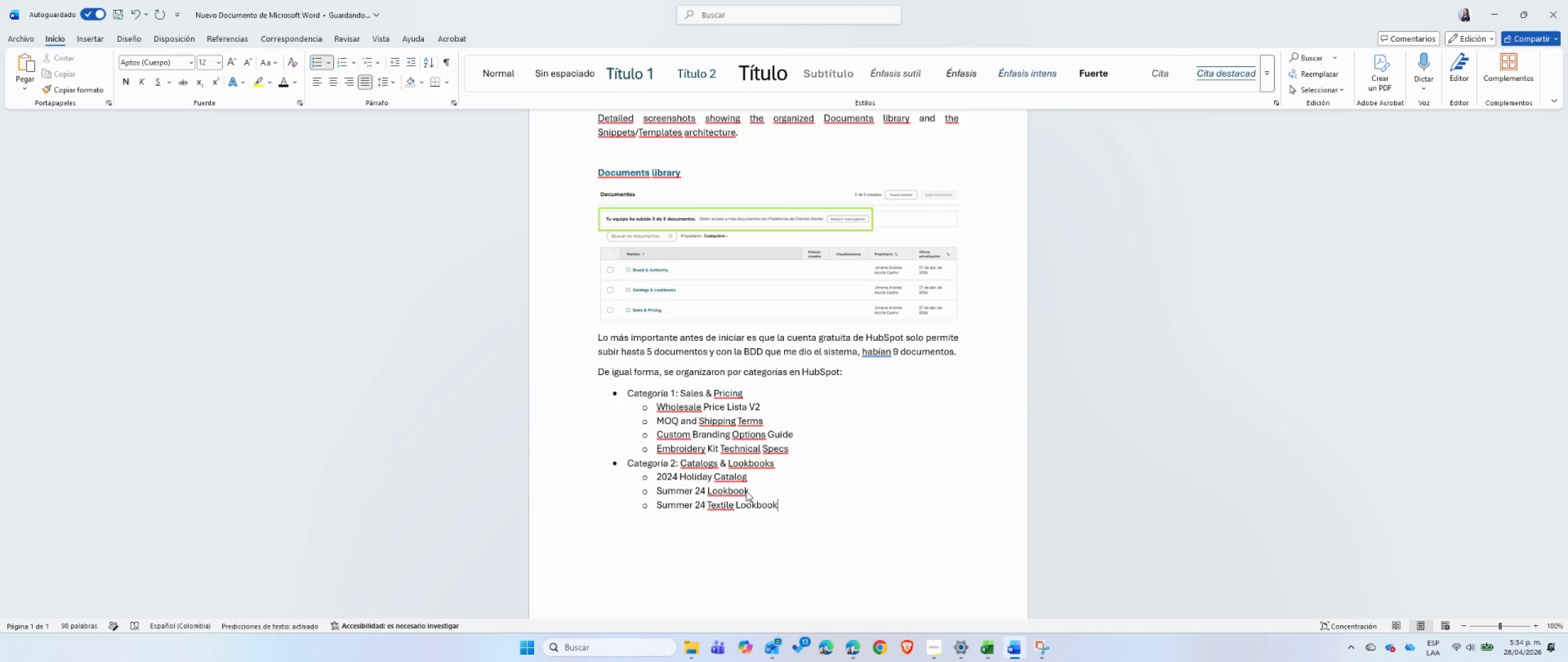 
key(Enter)
 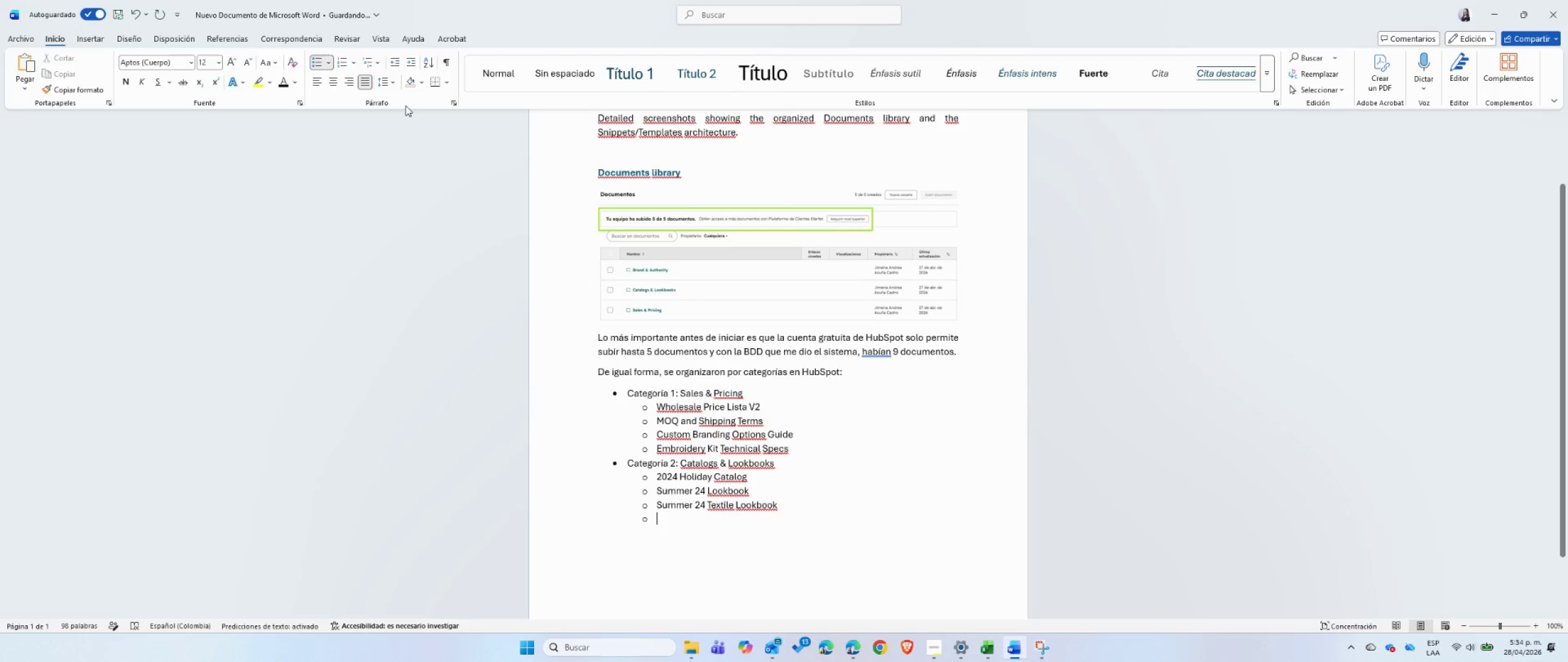 
left_click([396, 57])